 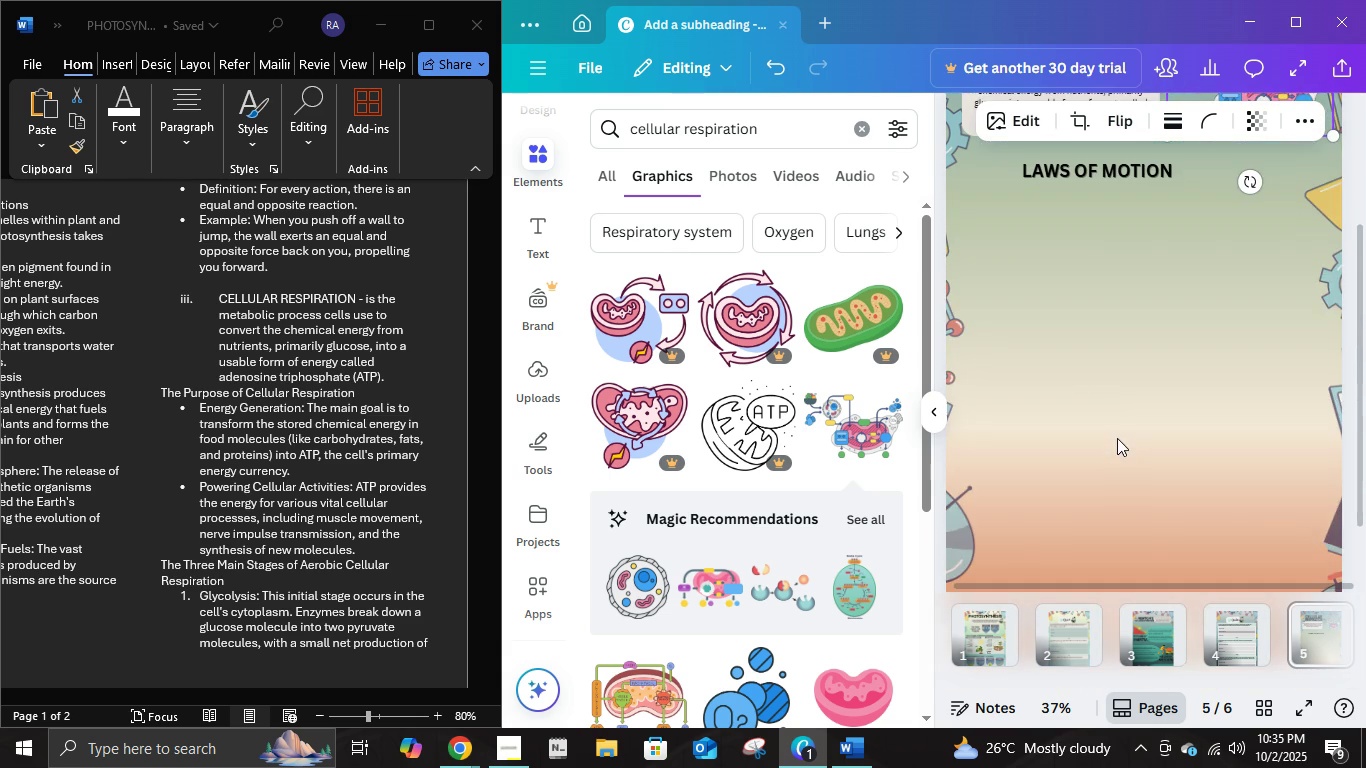 
scroll: coordinate [1117, 438], scroll_direction: up, amount: 3.0
 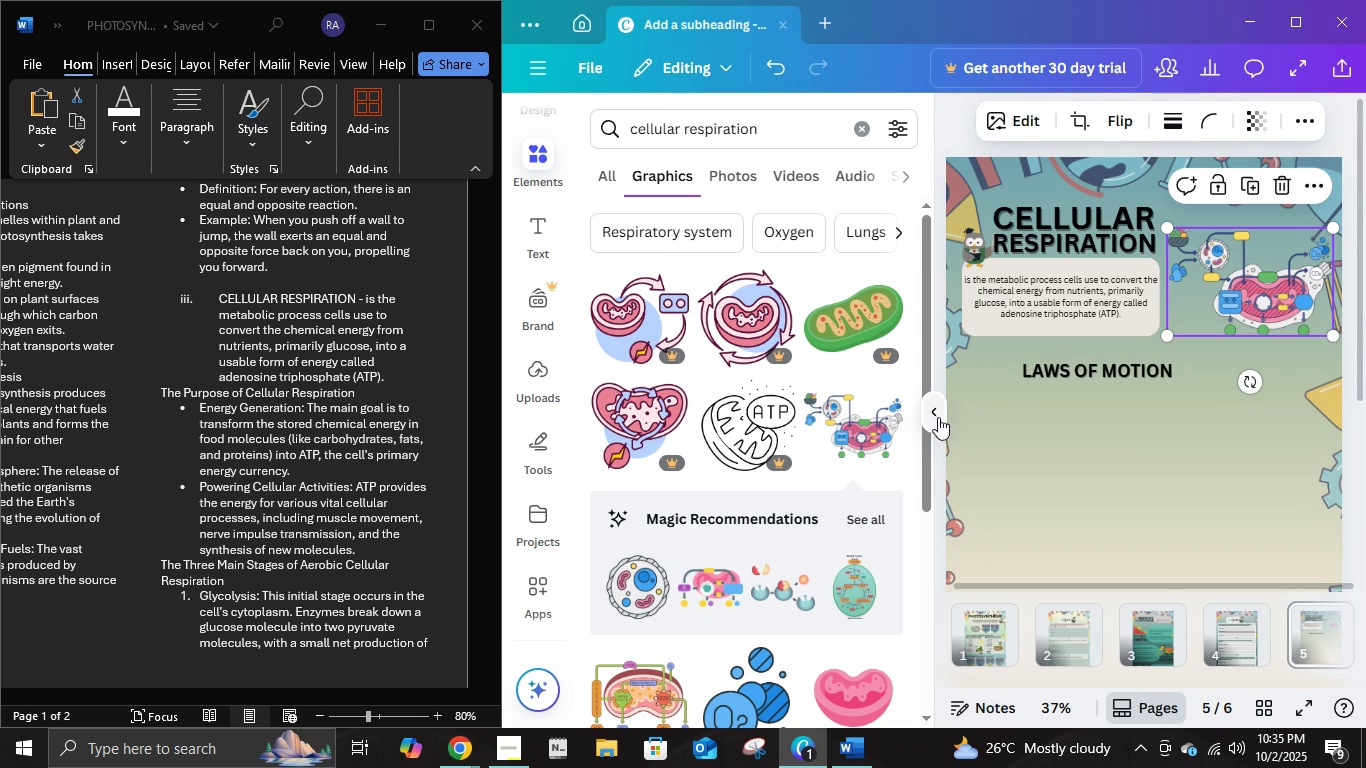 
left_click([936, 417])
 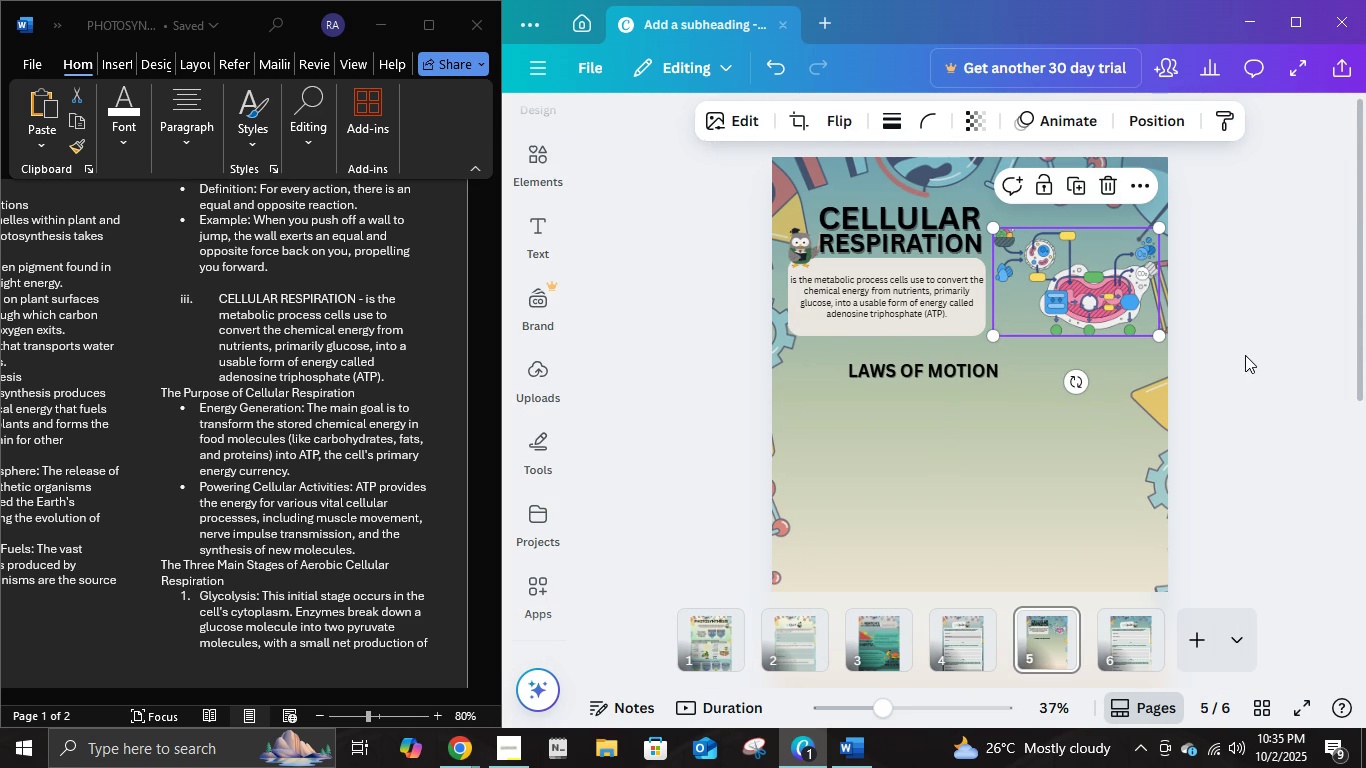 
left_click([1247, 354])
 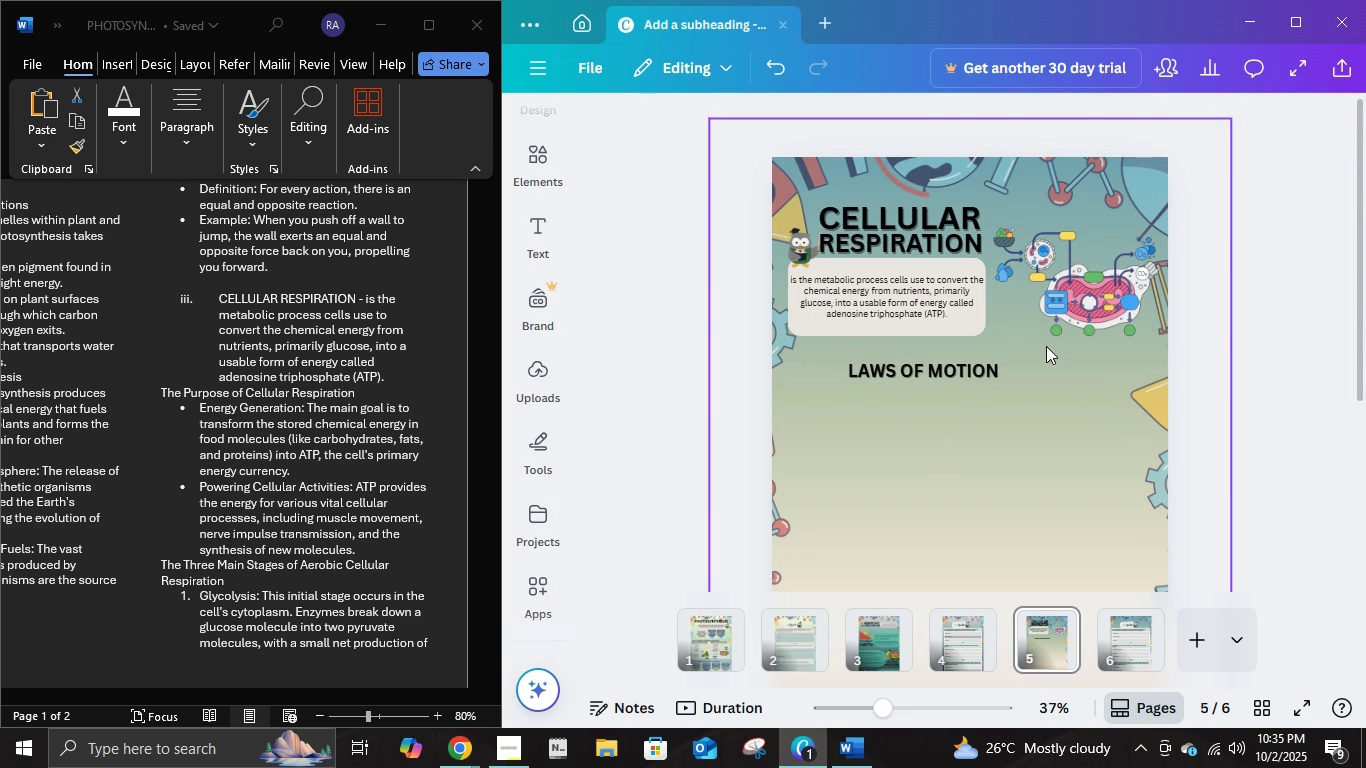 
scroll: coordinate [1046, 347], scroll_direction: up, amount: 1.0
 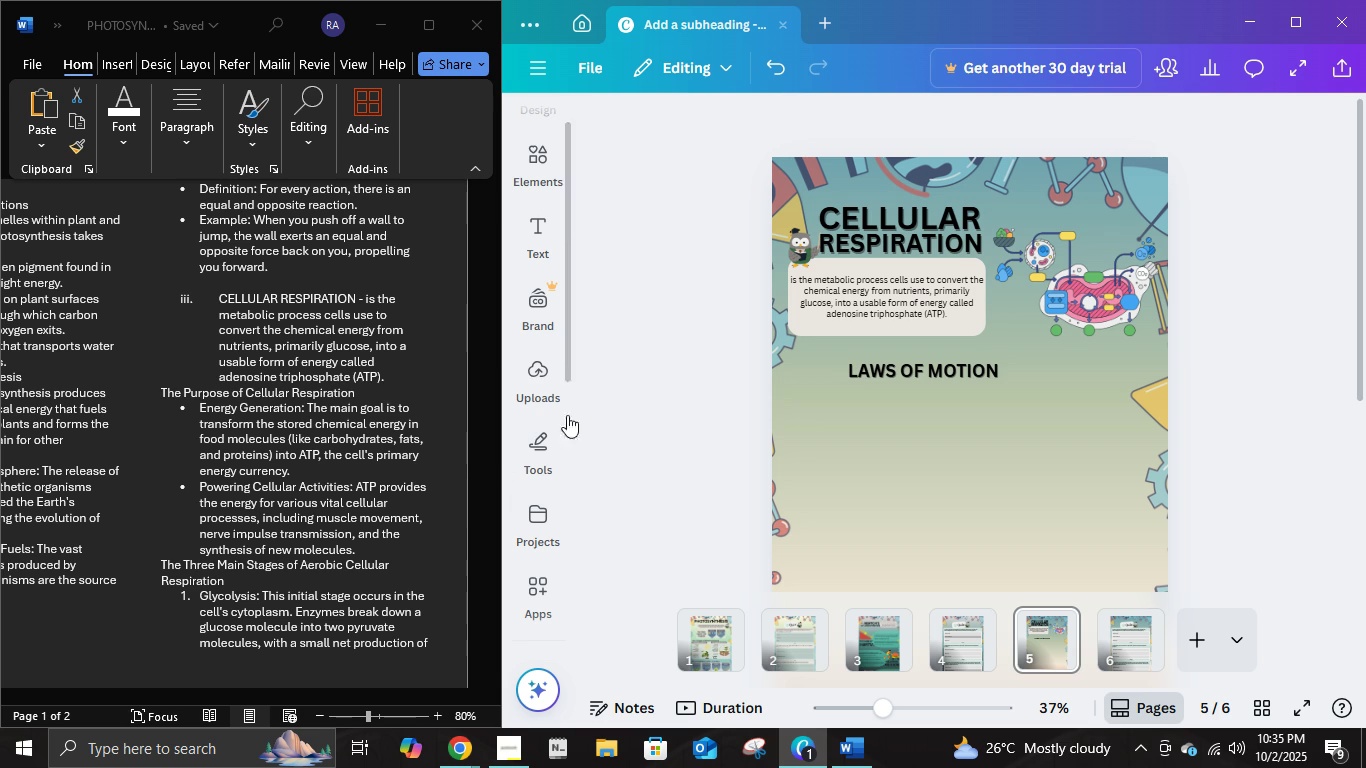 
double_click([972, 375])
 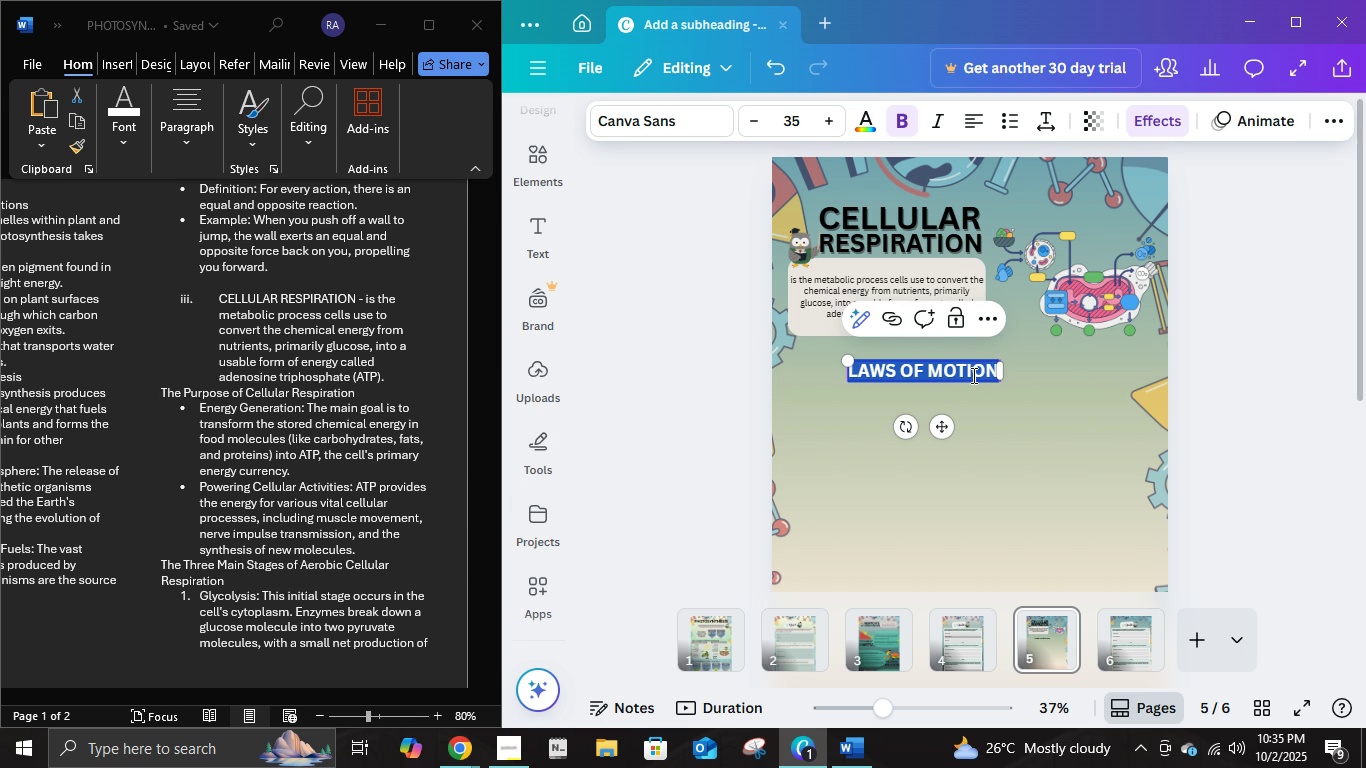 
type(THE pU)
key(Backspace)
key(Backspace)
key(Backspace)
key(Backspace)
key(Backspace)
type(he Purpose of Cellular Respiration)